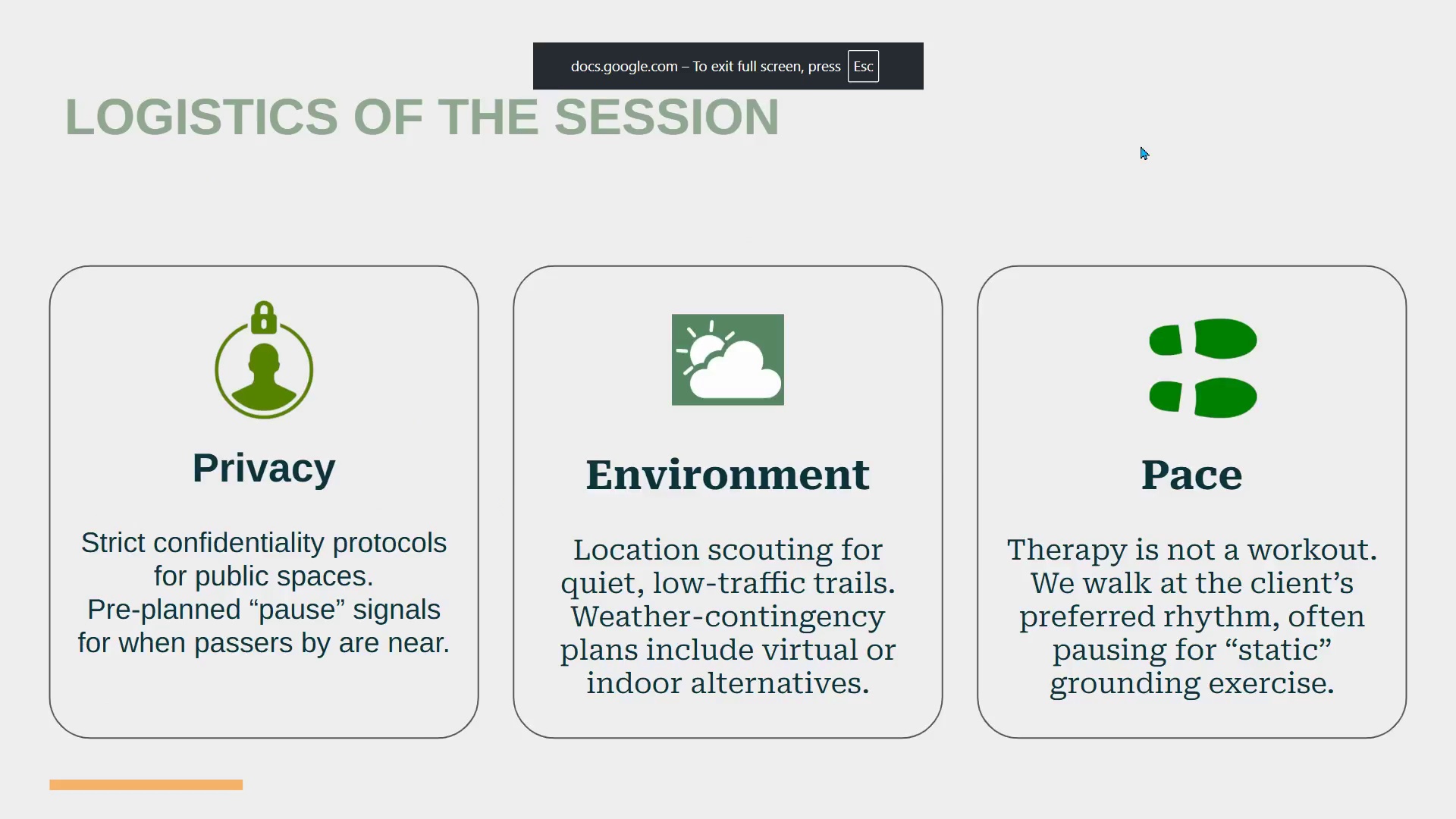 
key(ArrowRight)
 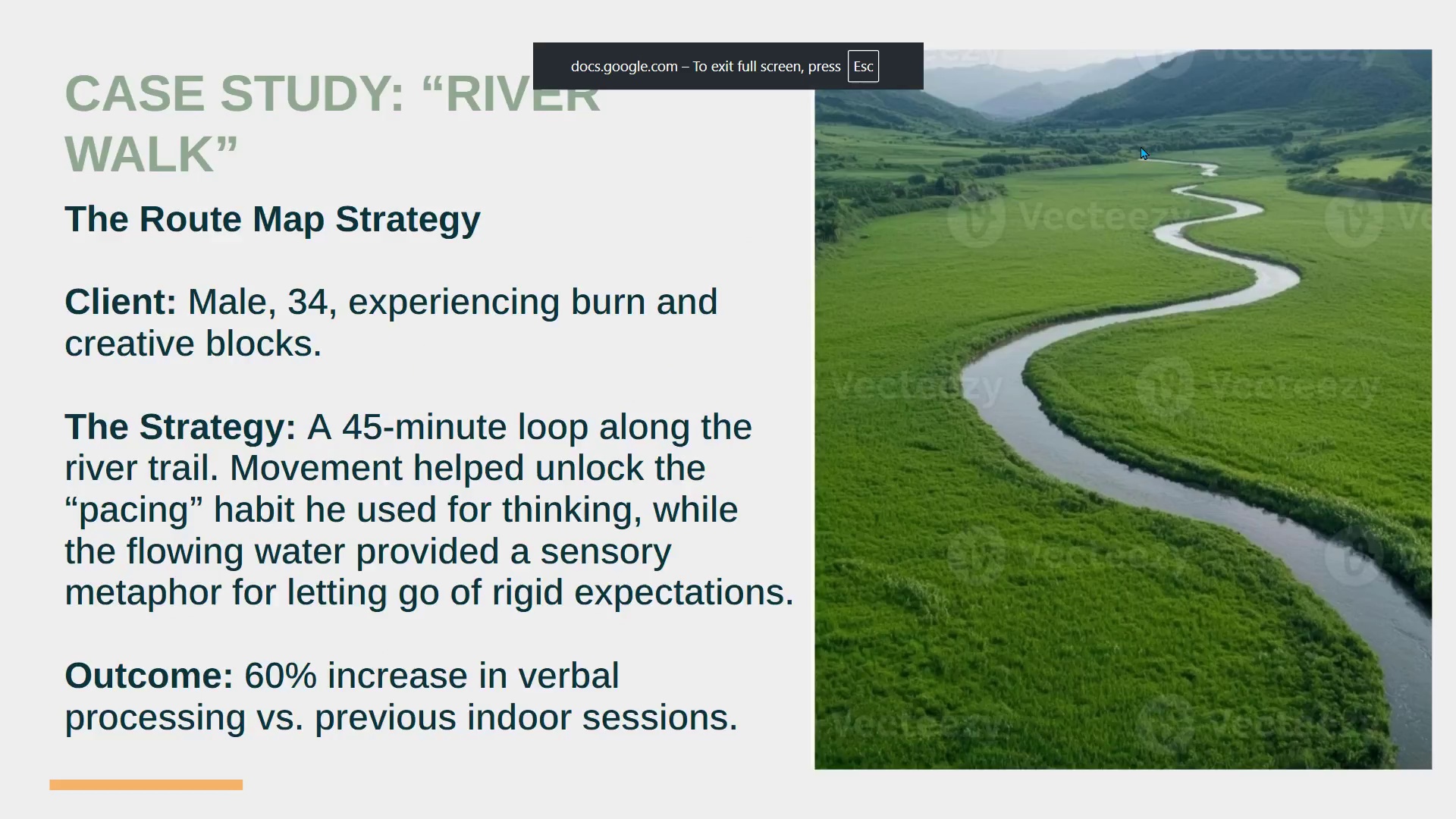 
key(ArrowRight)
 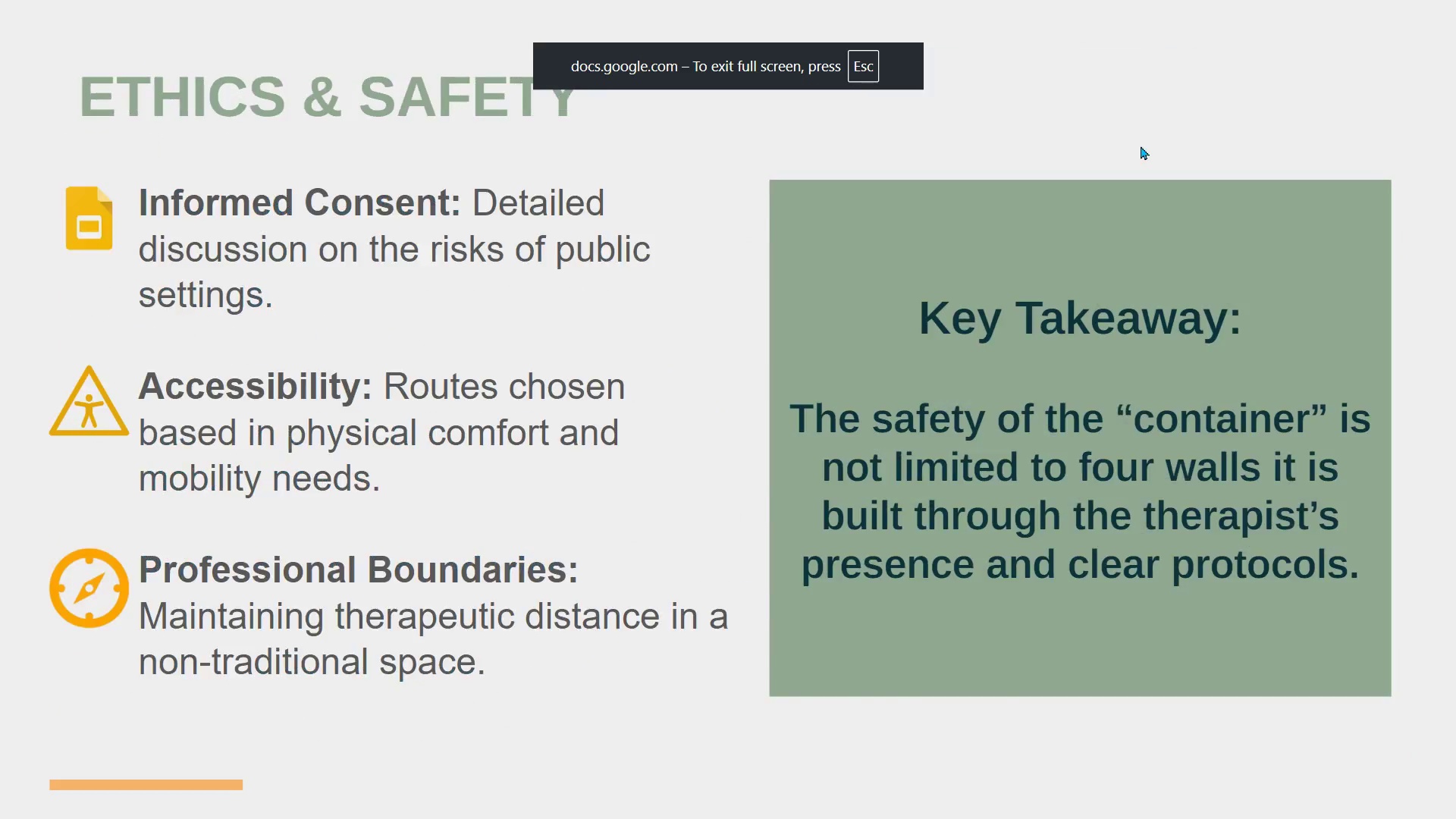 
key(ArrowRight)
 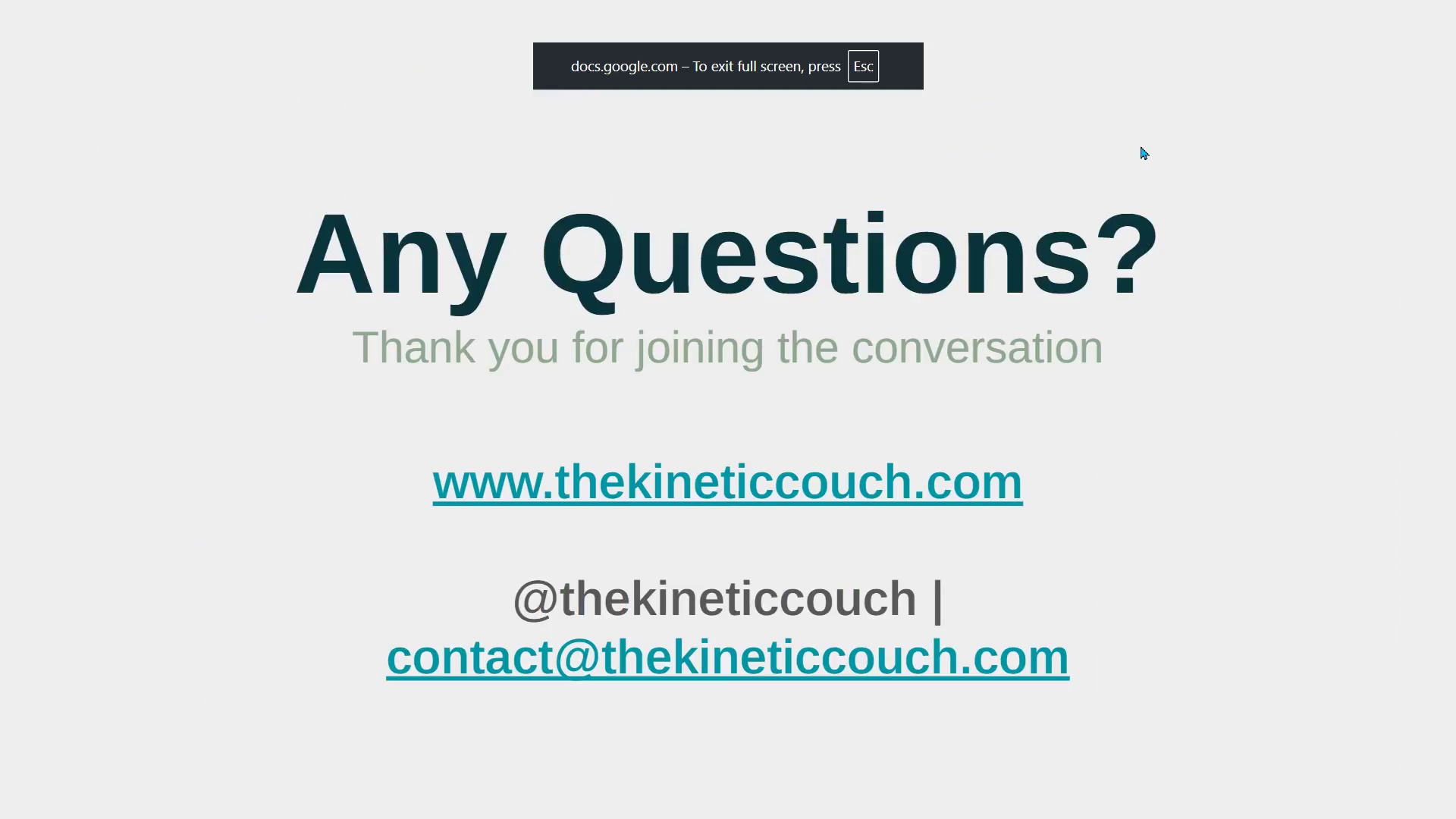 
key(ArrowRight)
 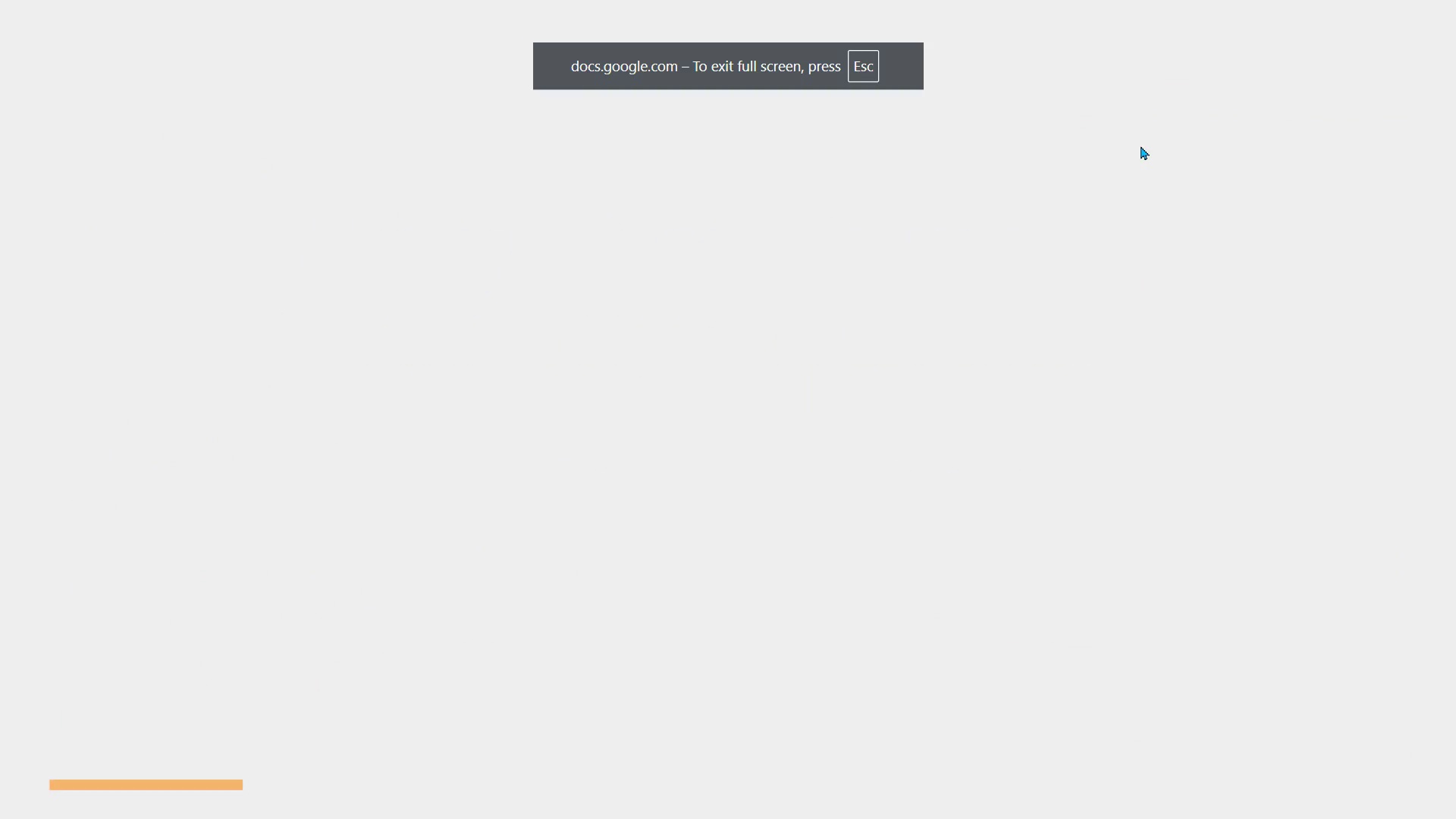 
key(ArrowRight)
 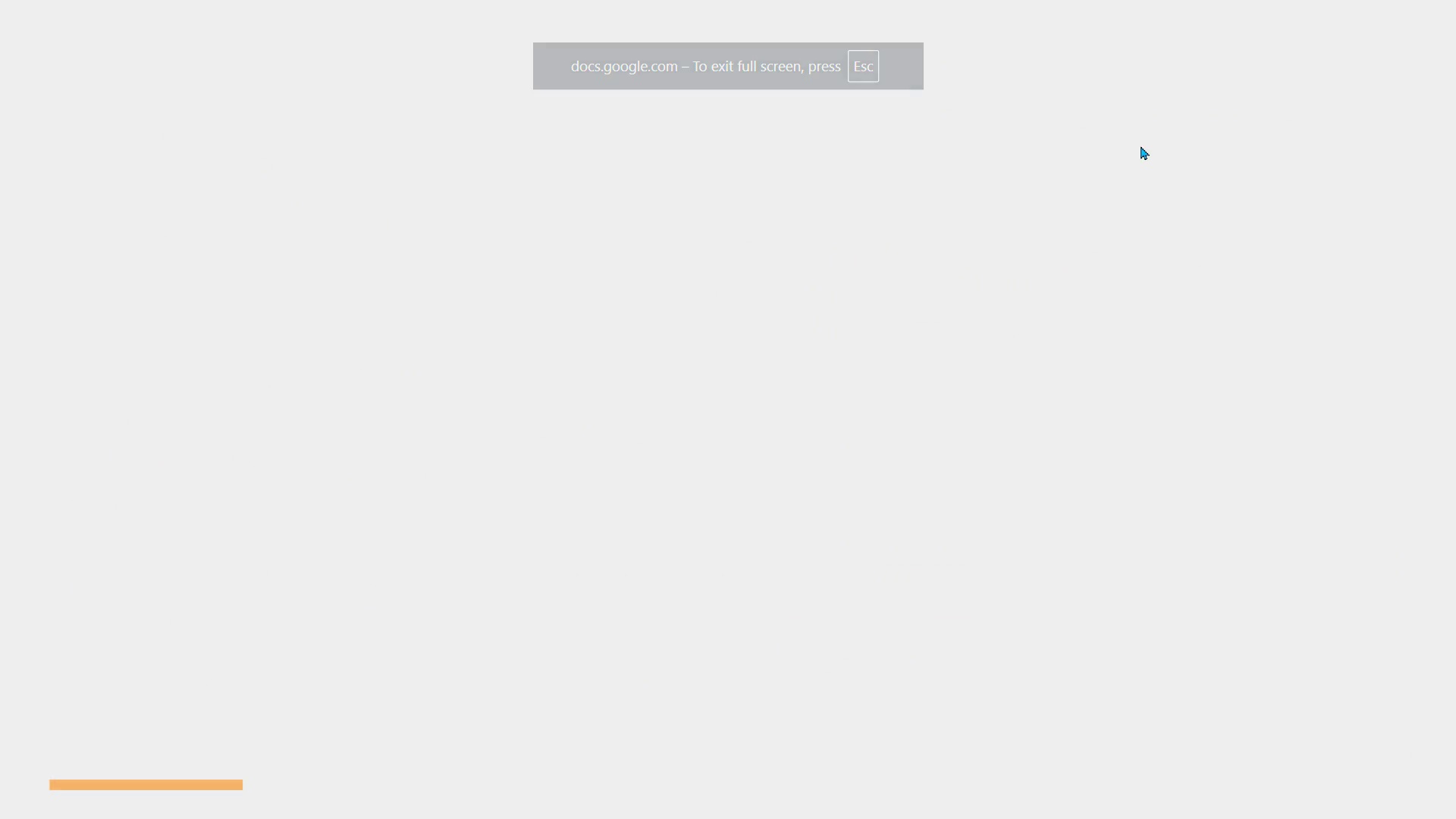 
key(ArrowRight)
 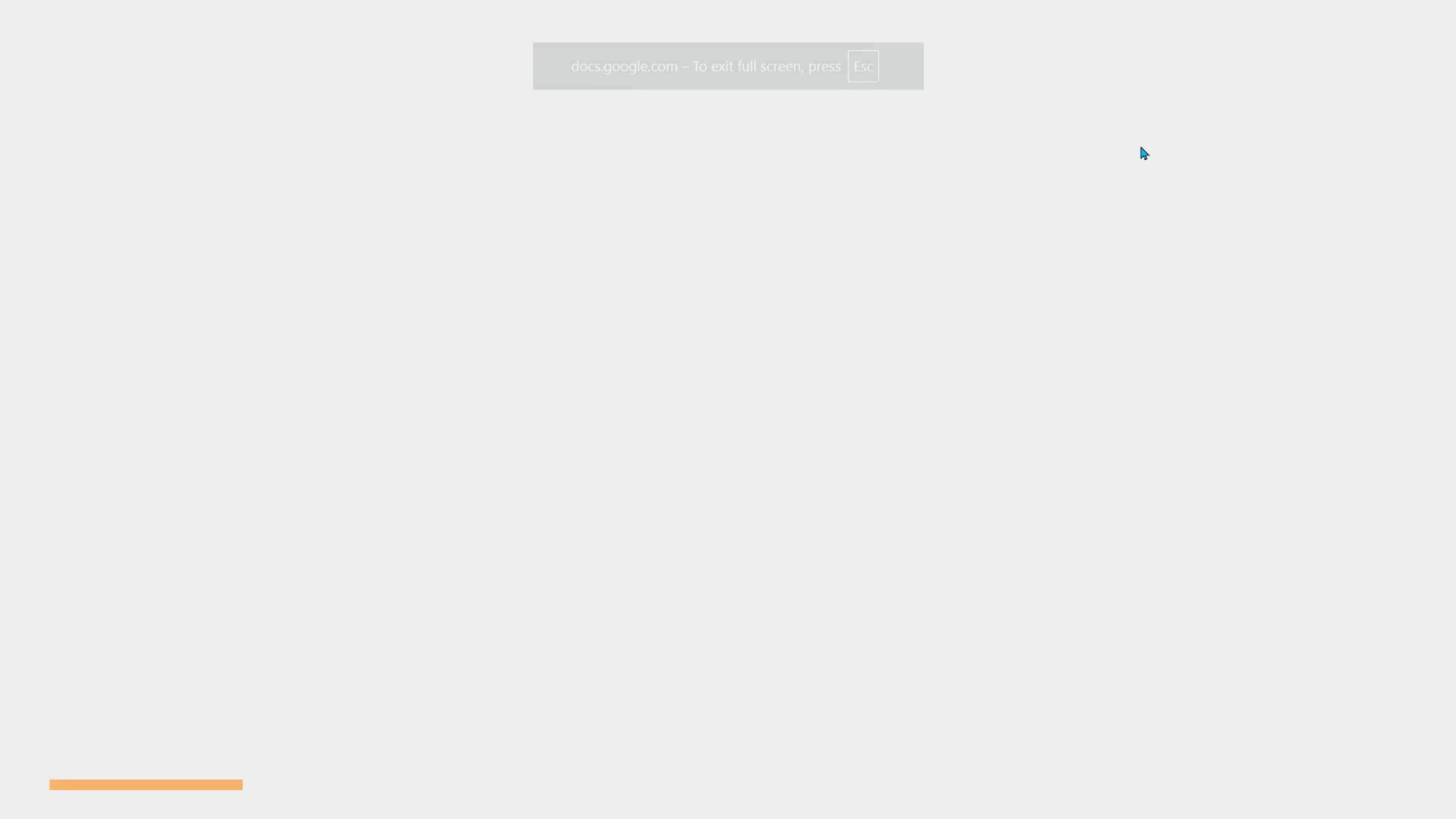 
key(Escape)
 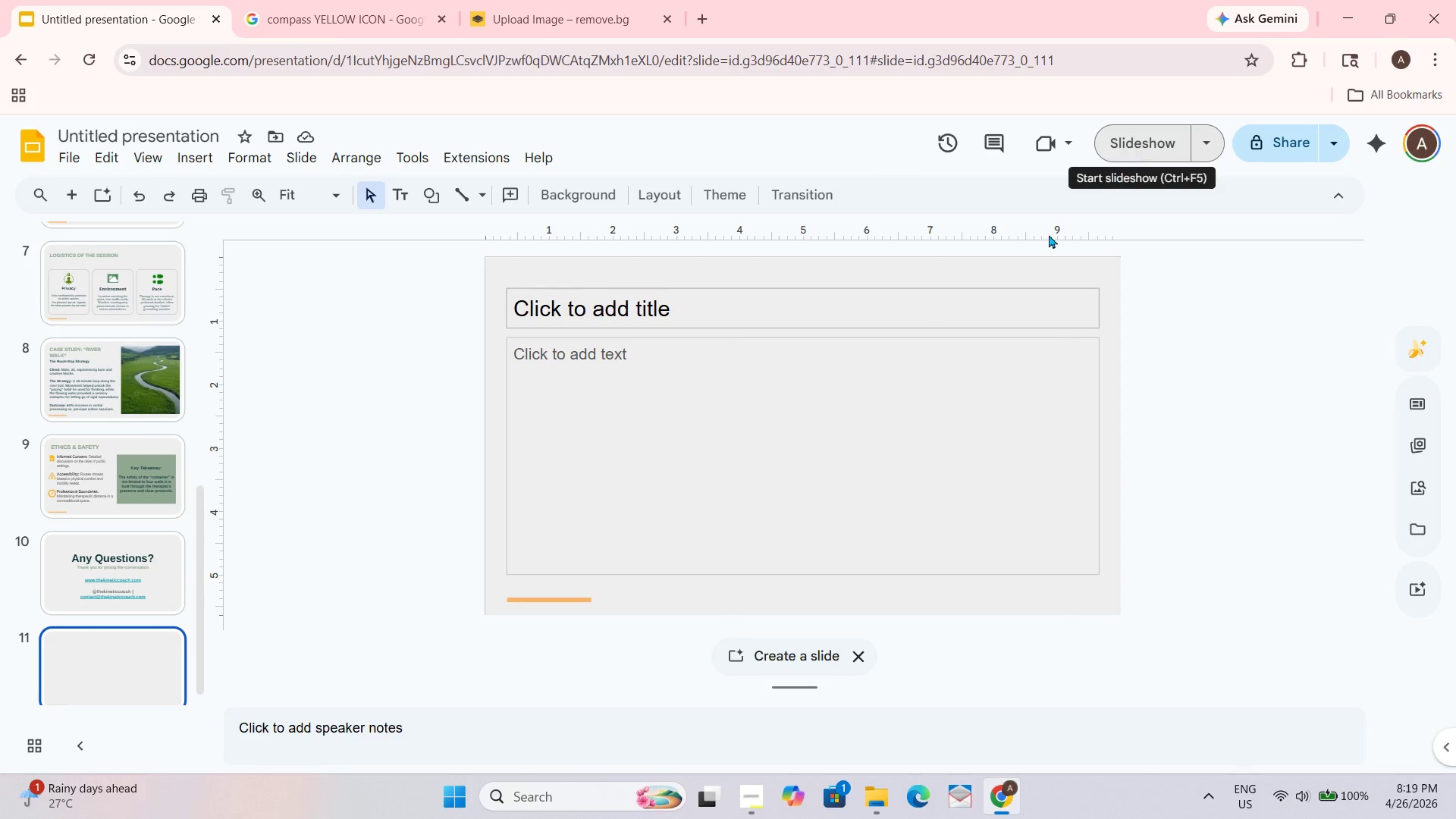 
scroll: coordinate [251, 596], scroll_direction: down, amount: 2.0
 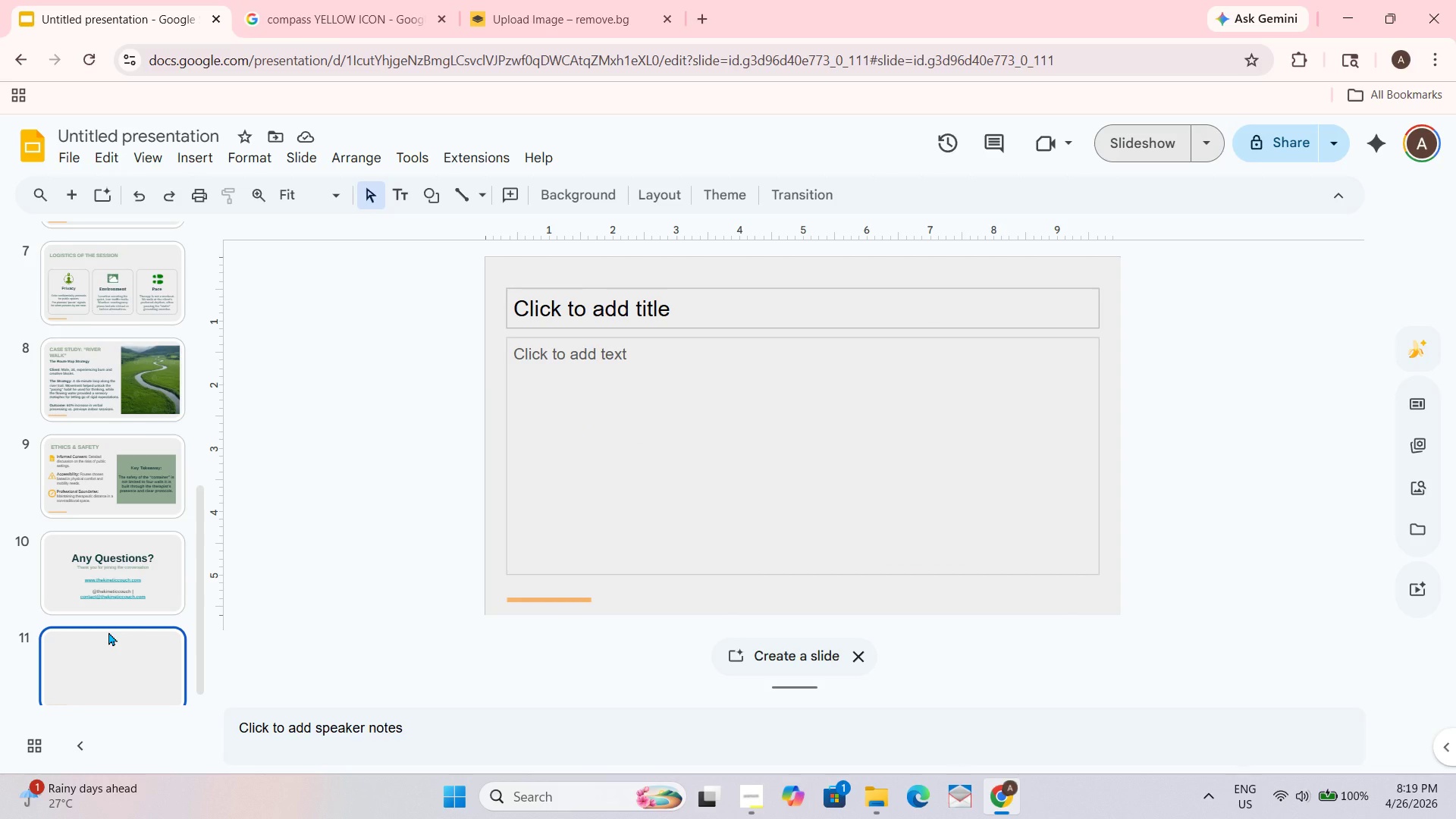 
key(Delete)
 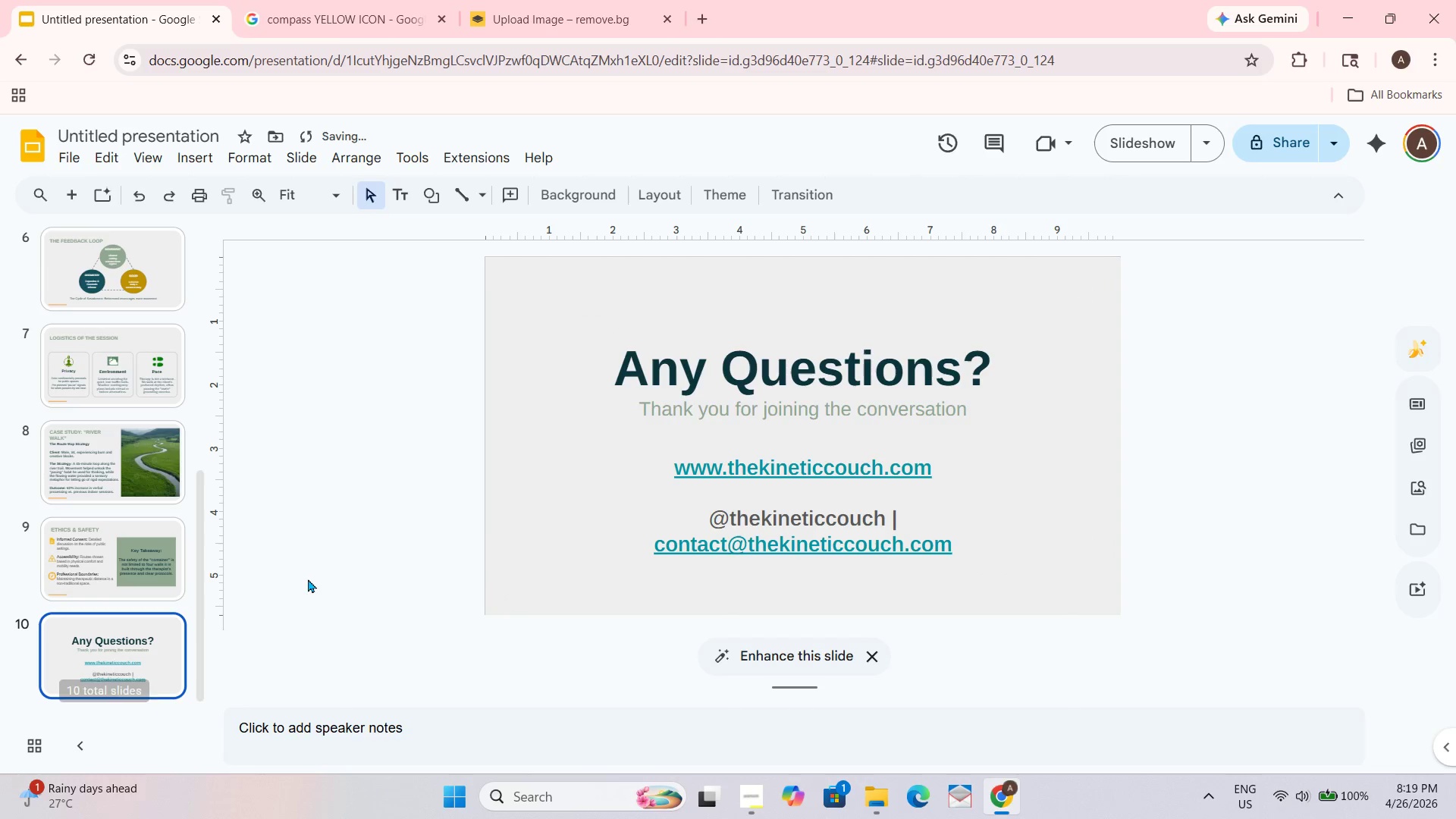 
key(Alt+AltLeft)
 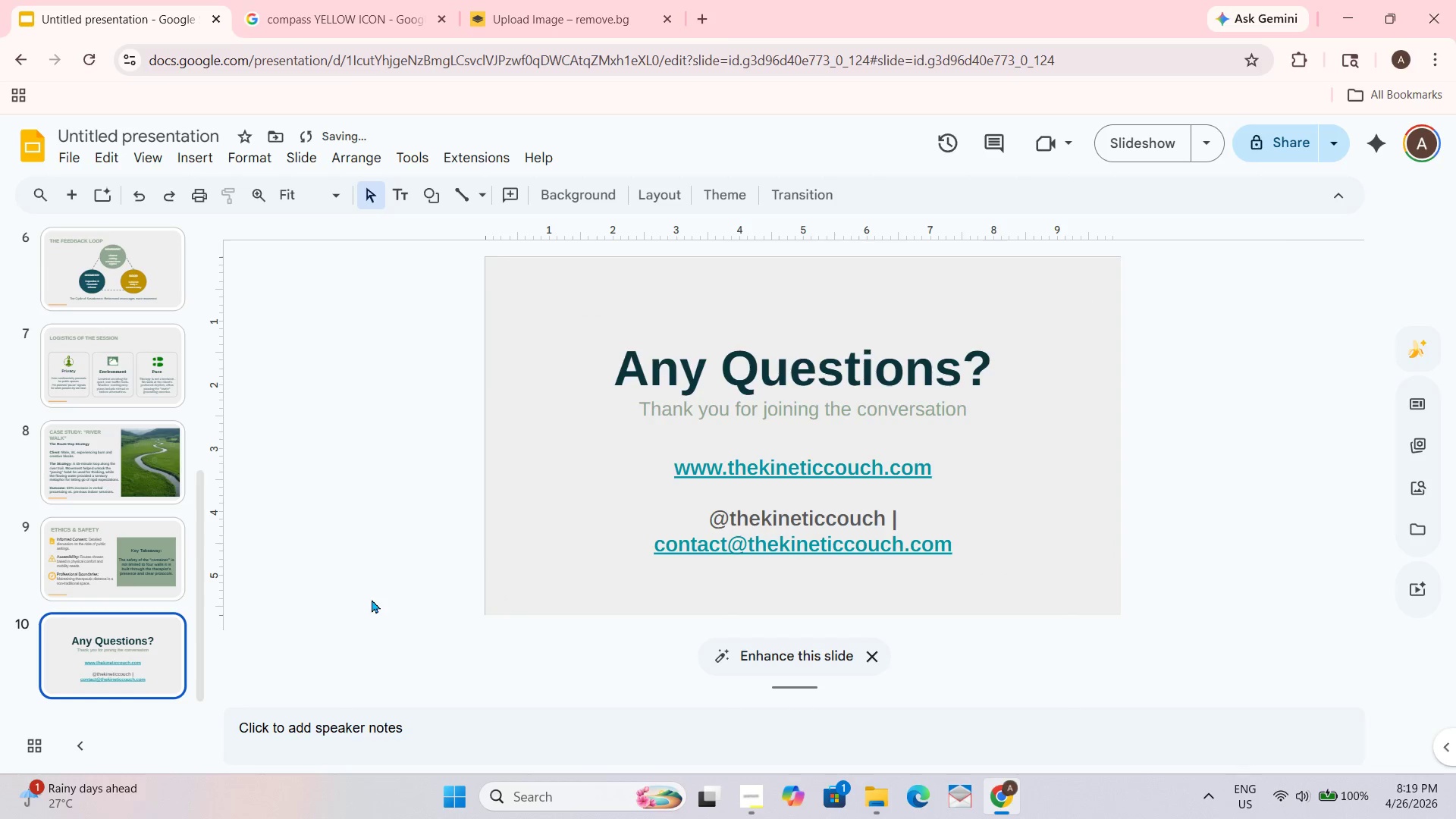 
key(Alt+Tab)